 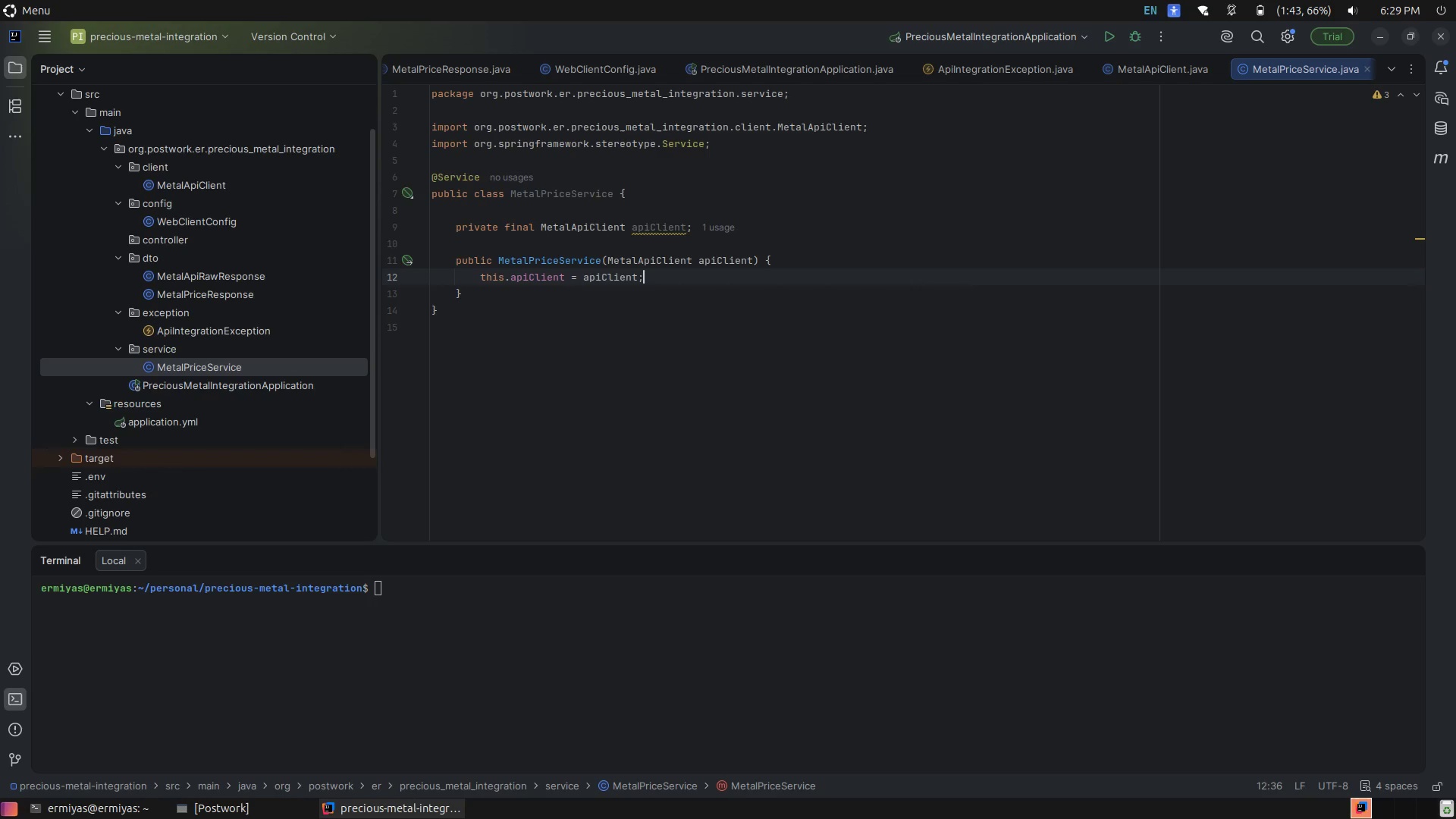 
key(ArrowDown)
 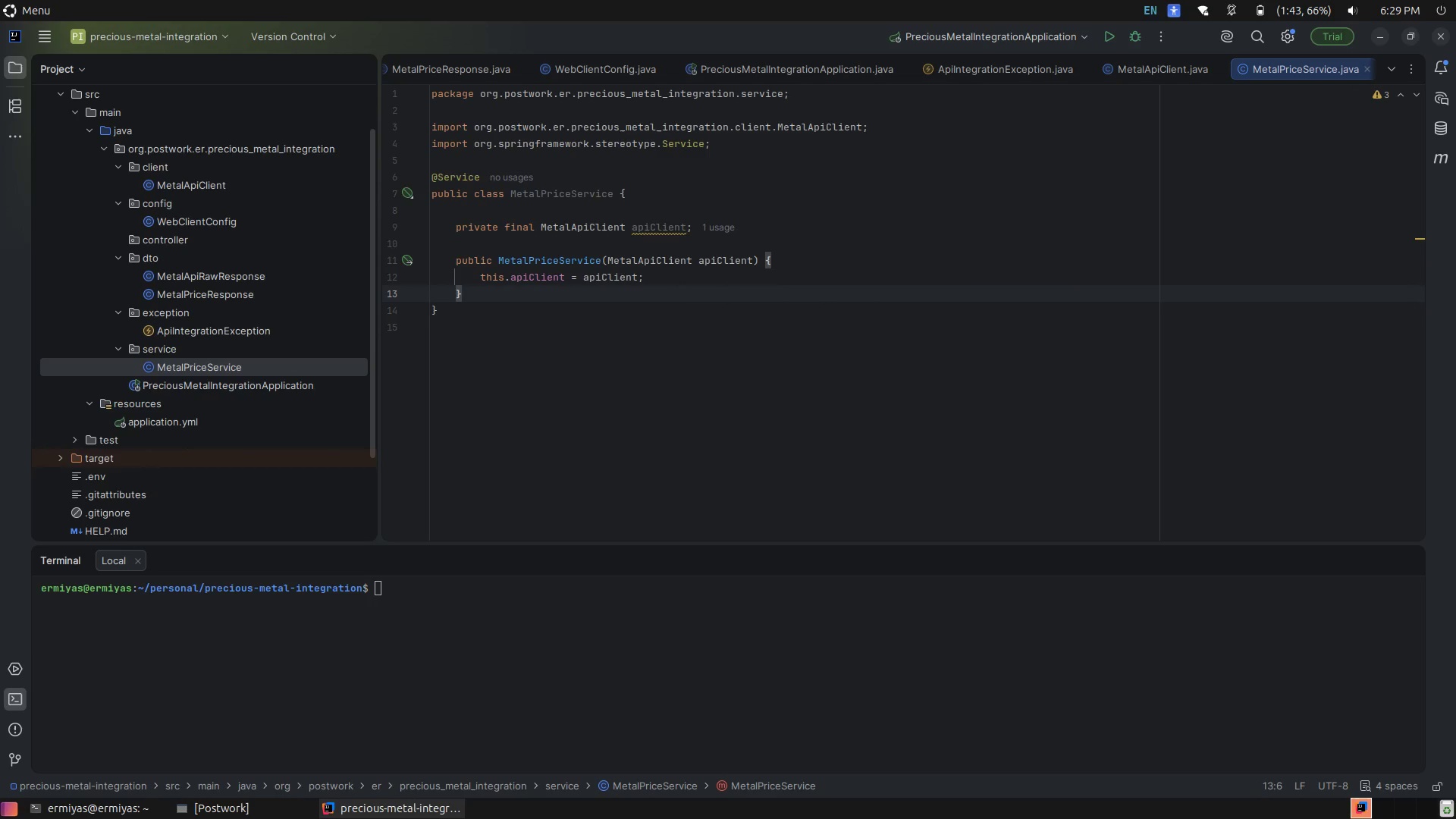 
key(Enter)
 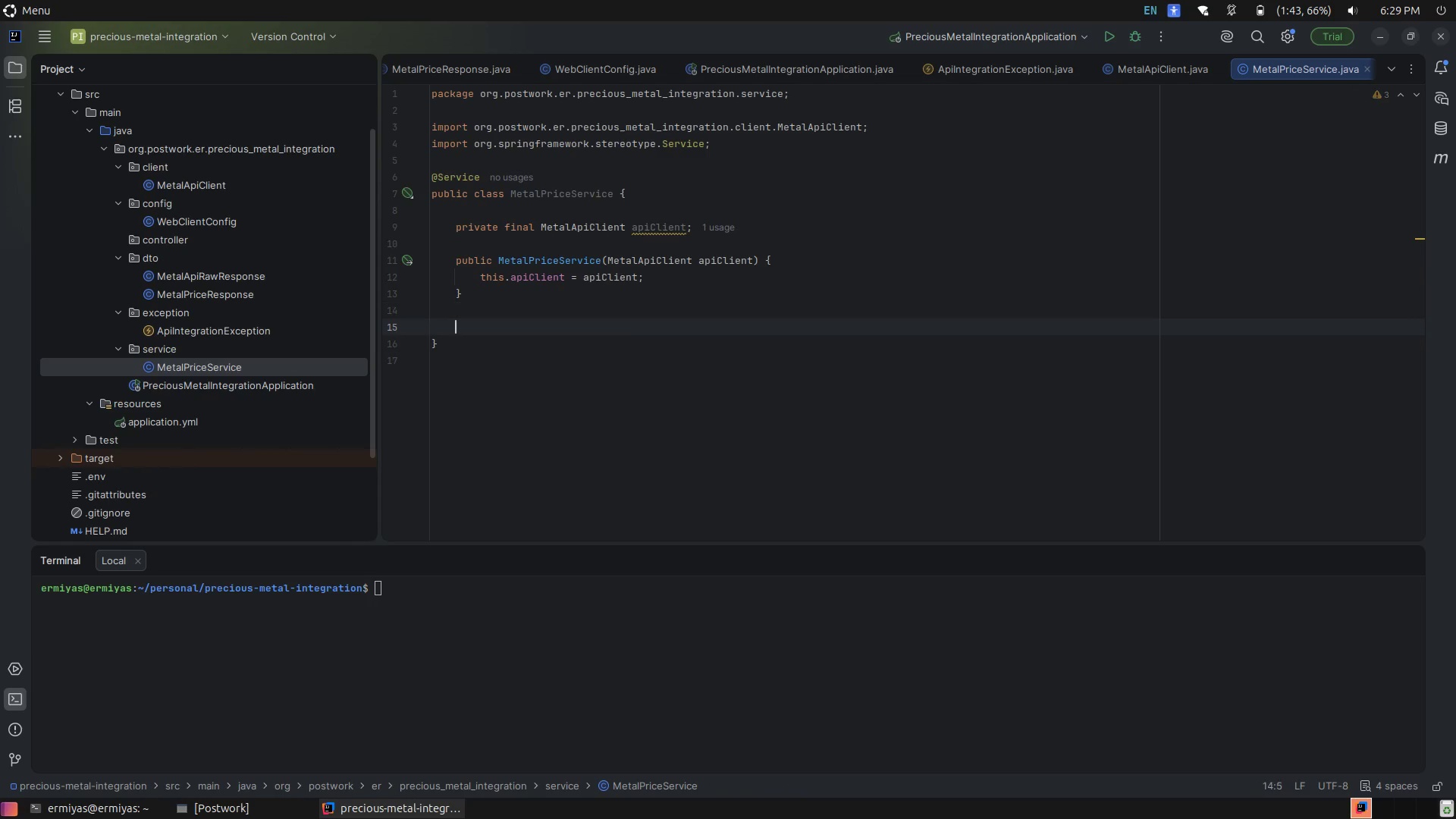 
key(Enter)
 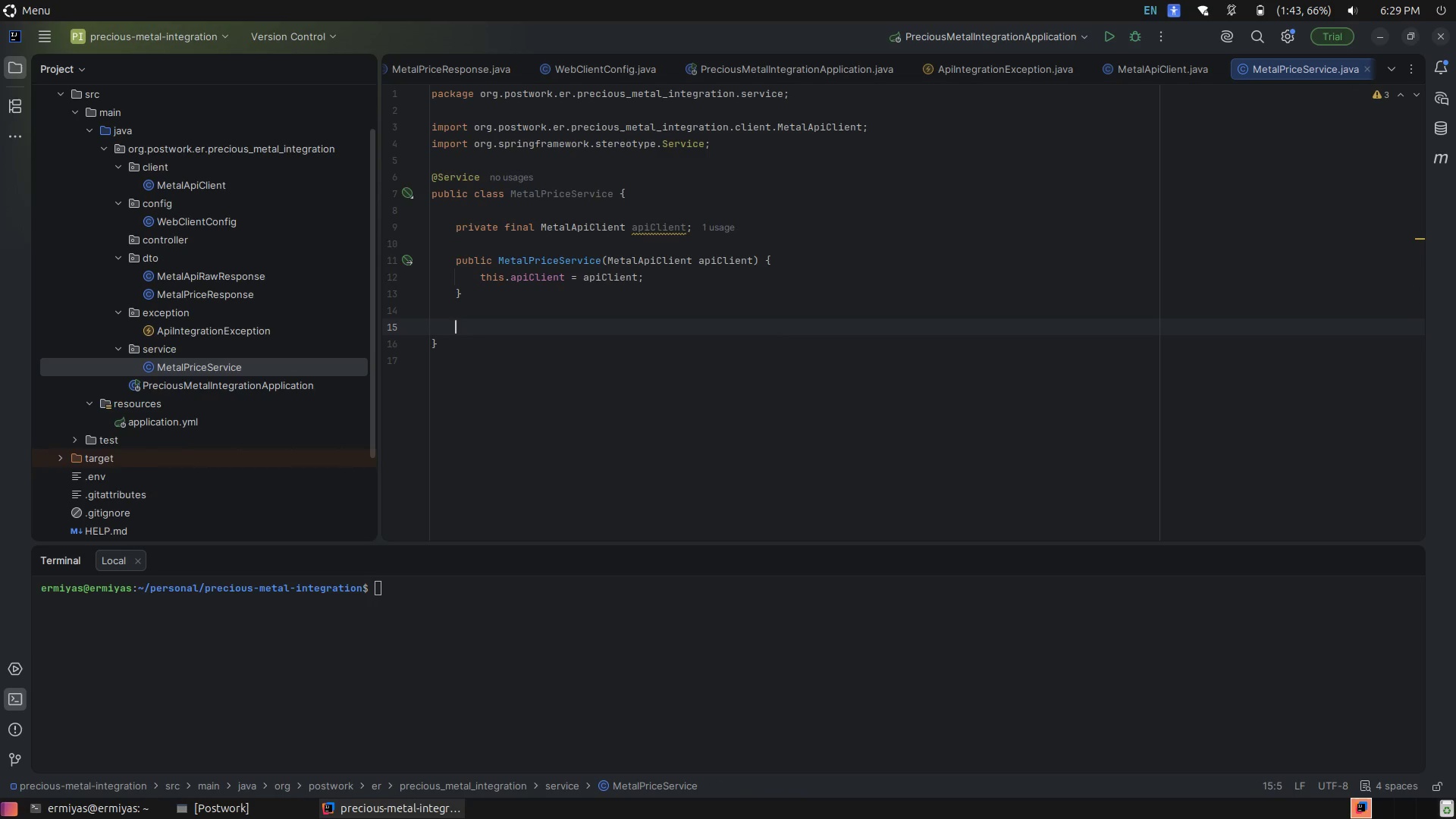 
type(pub)
key(Tab)
type(Mer)
key(Backspace)
type(talPi)
key(Backspace)
type(rice)
 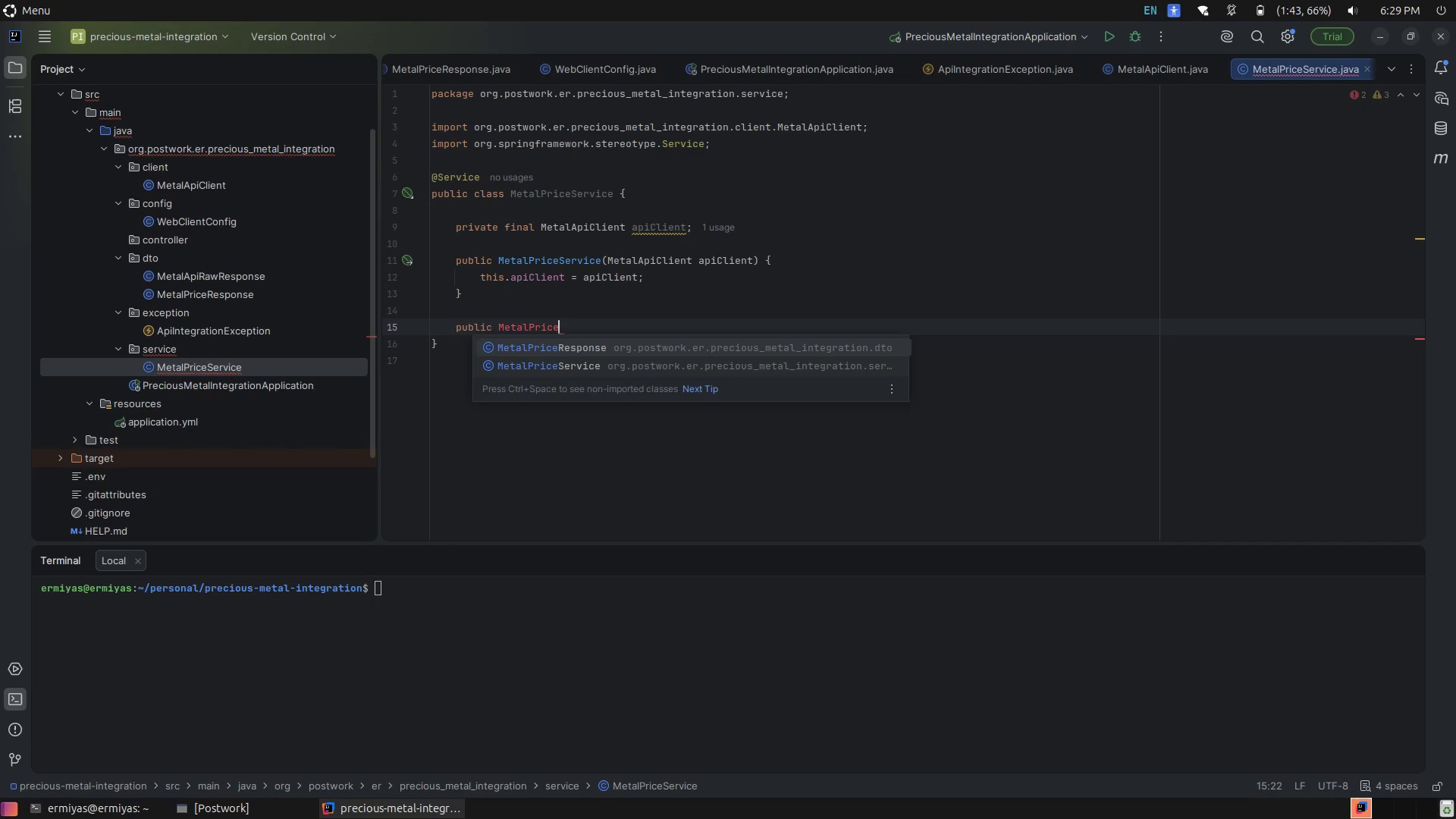 
key(Tab)
 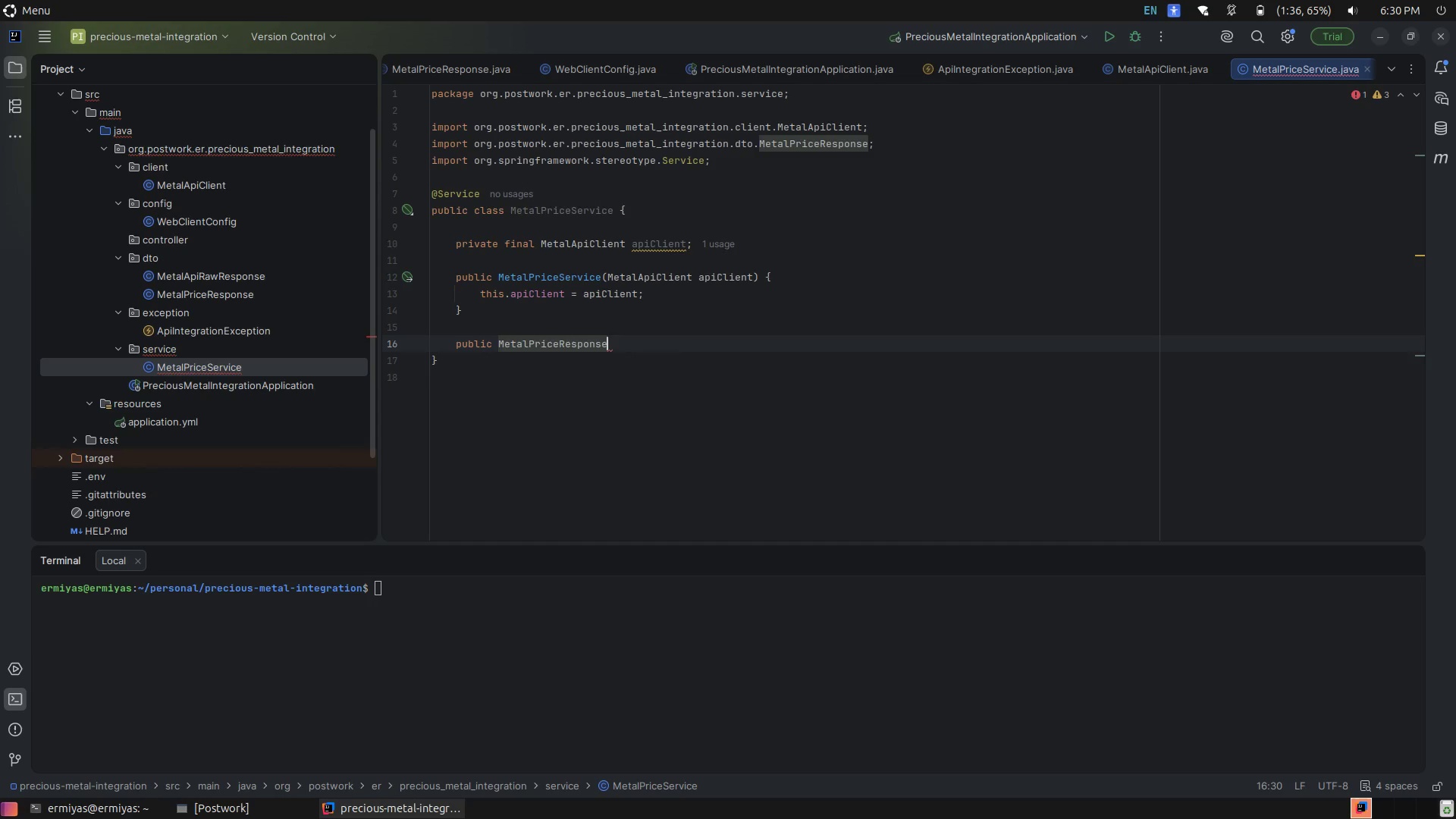 
type( fetchSpotPrices()
 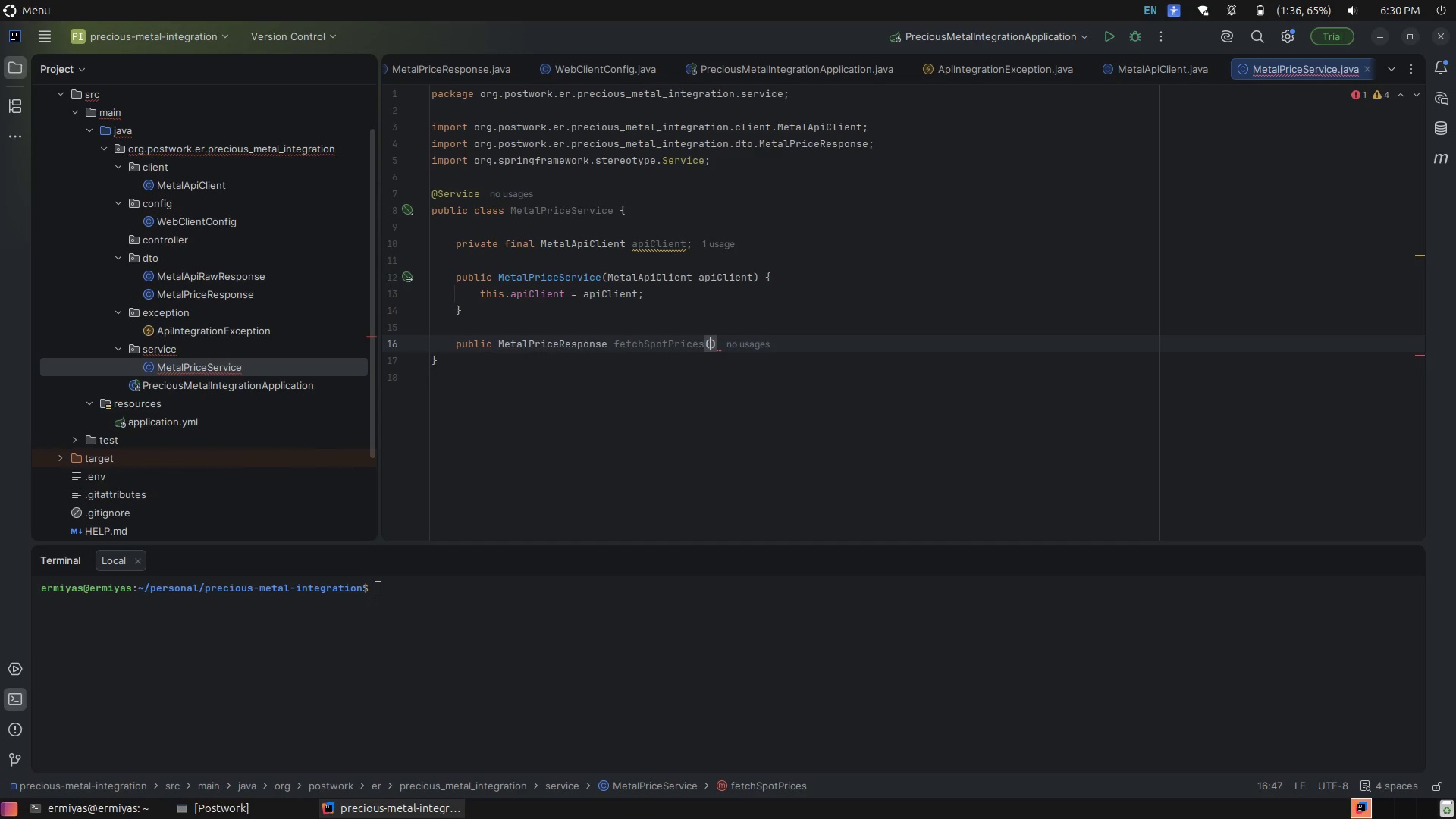 
wait(16.82)
 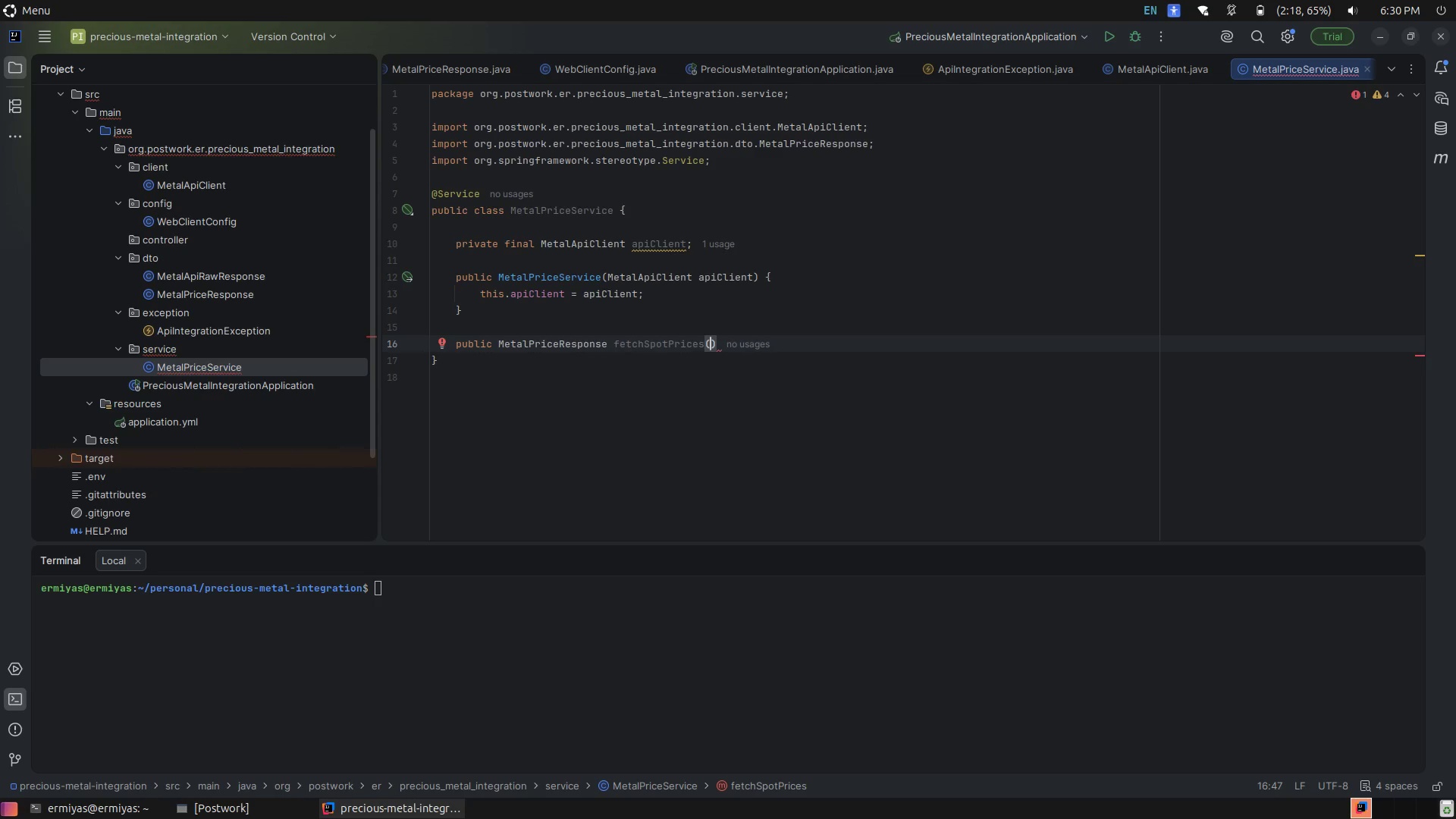 
key(ArrowRight)
 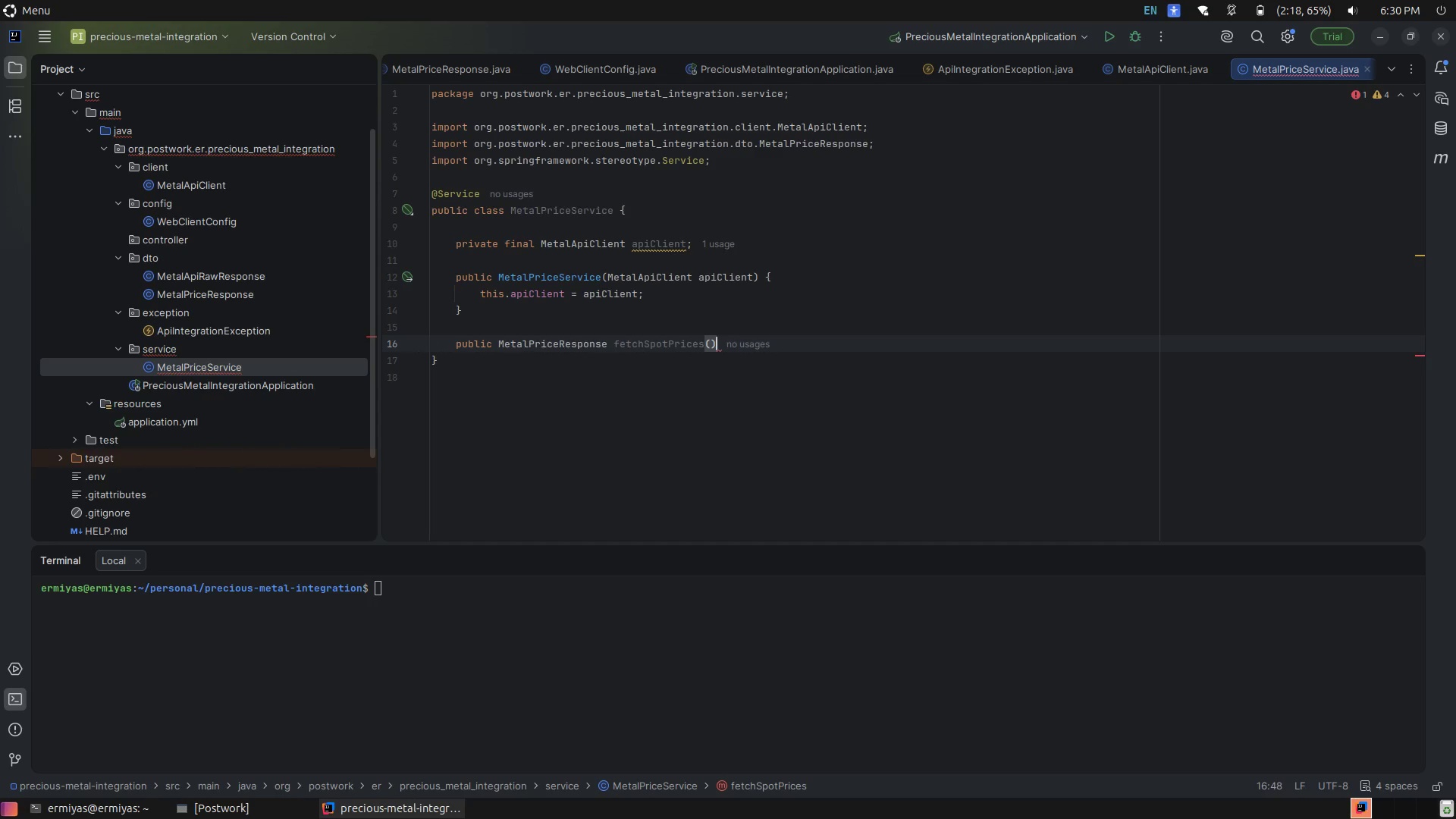 
key(Space)
 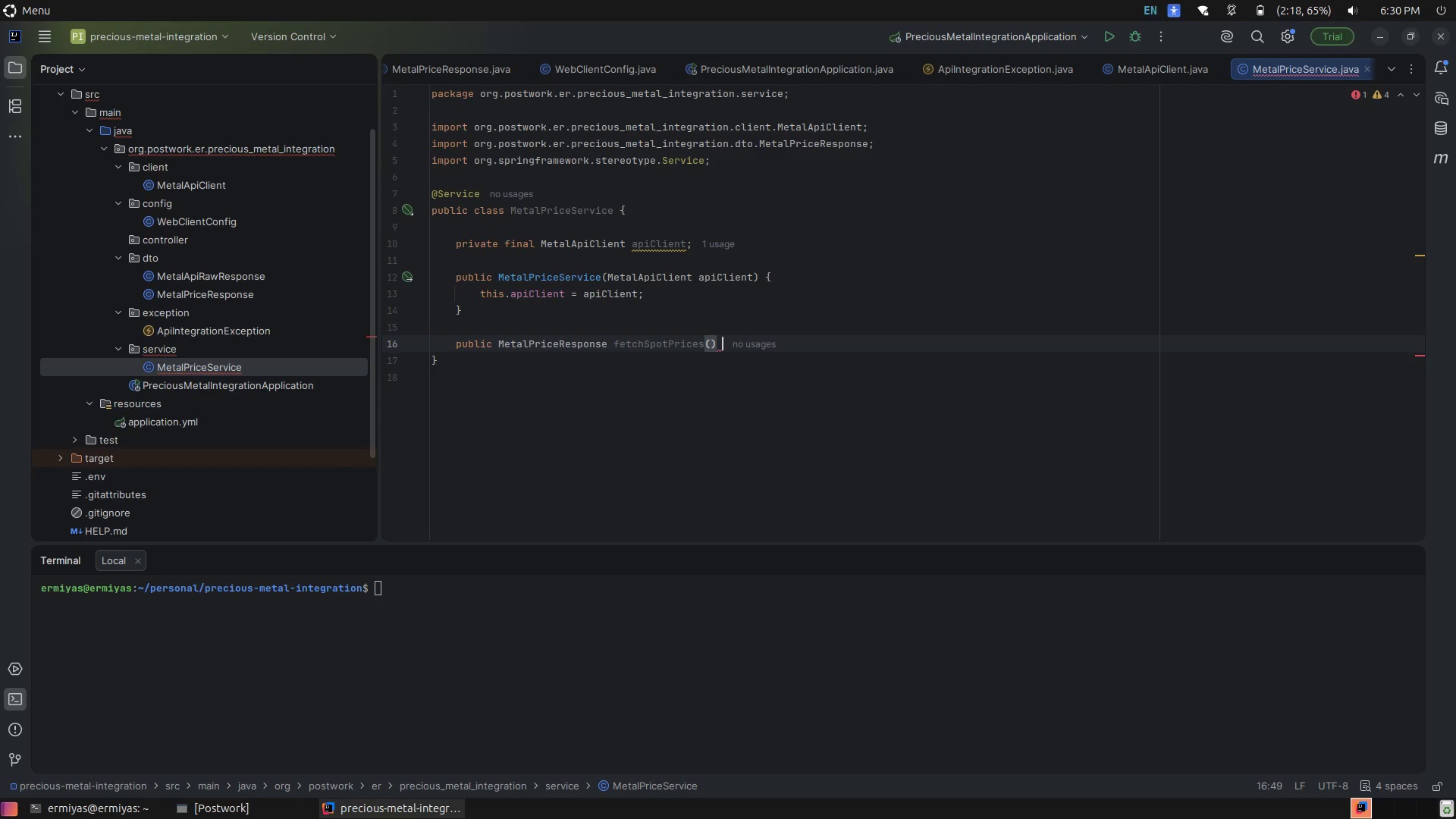 
key(Shift+BracketLeft)
 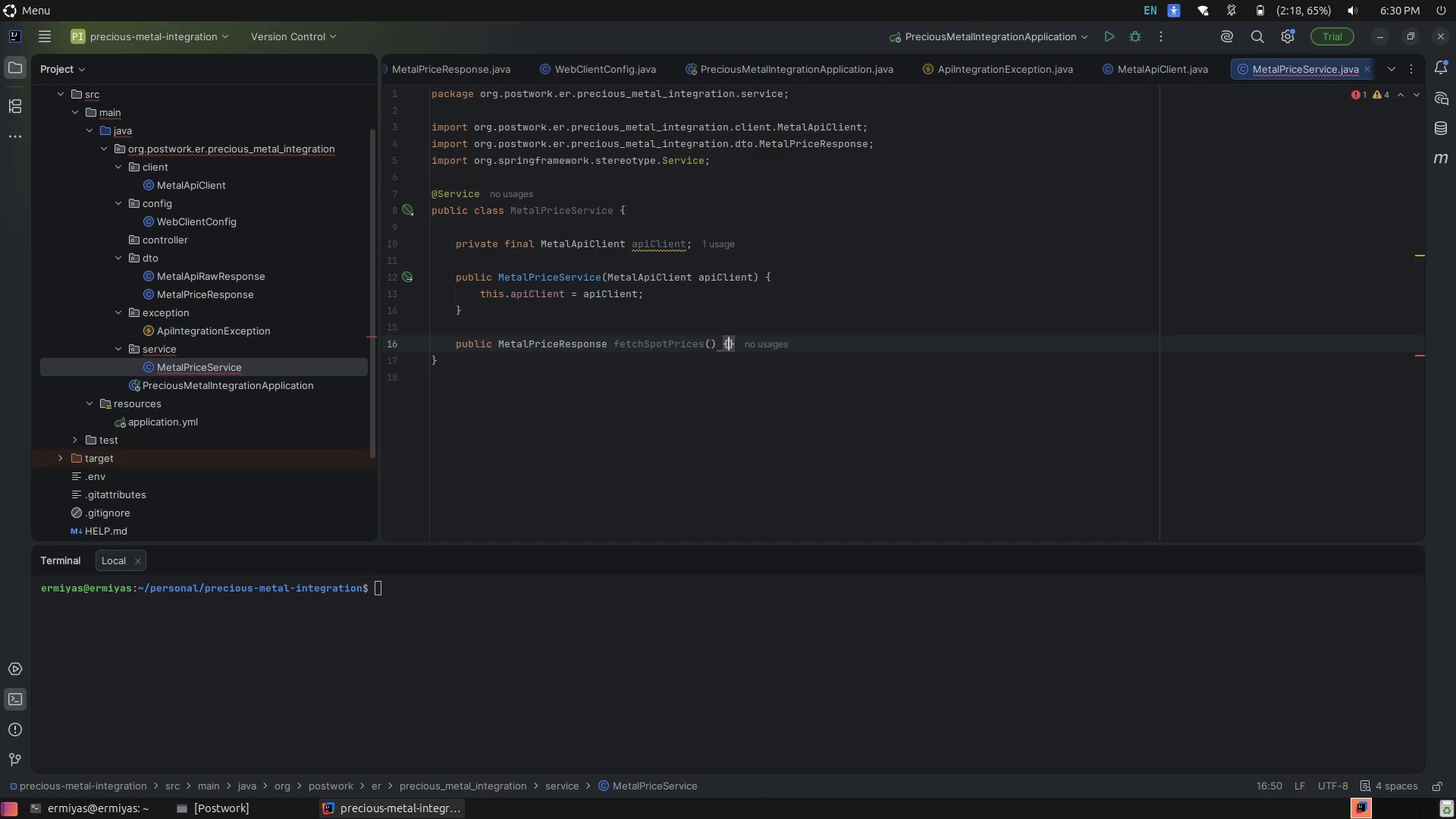 
key(Enter)
 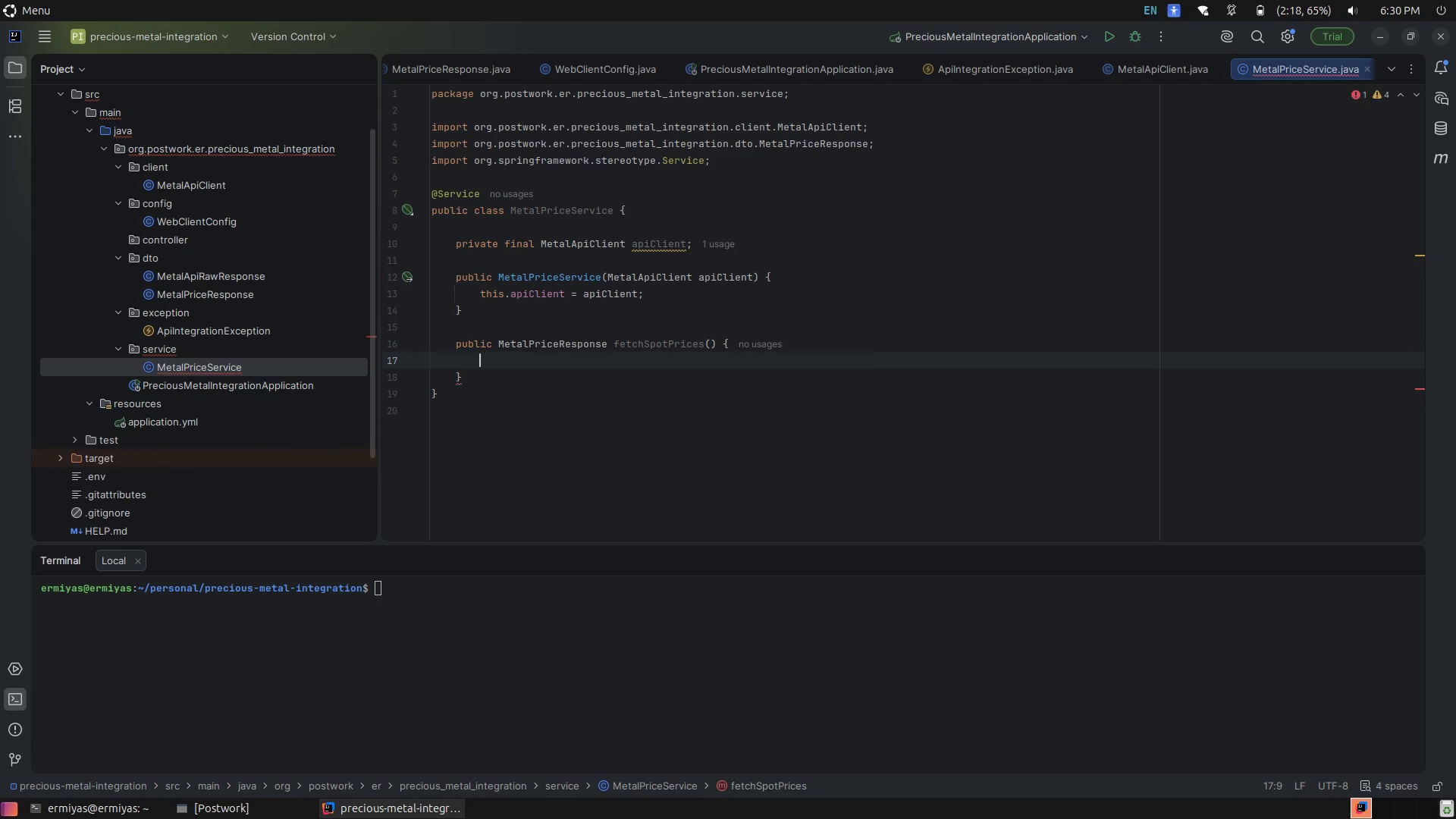 
key(Enter)
 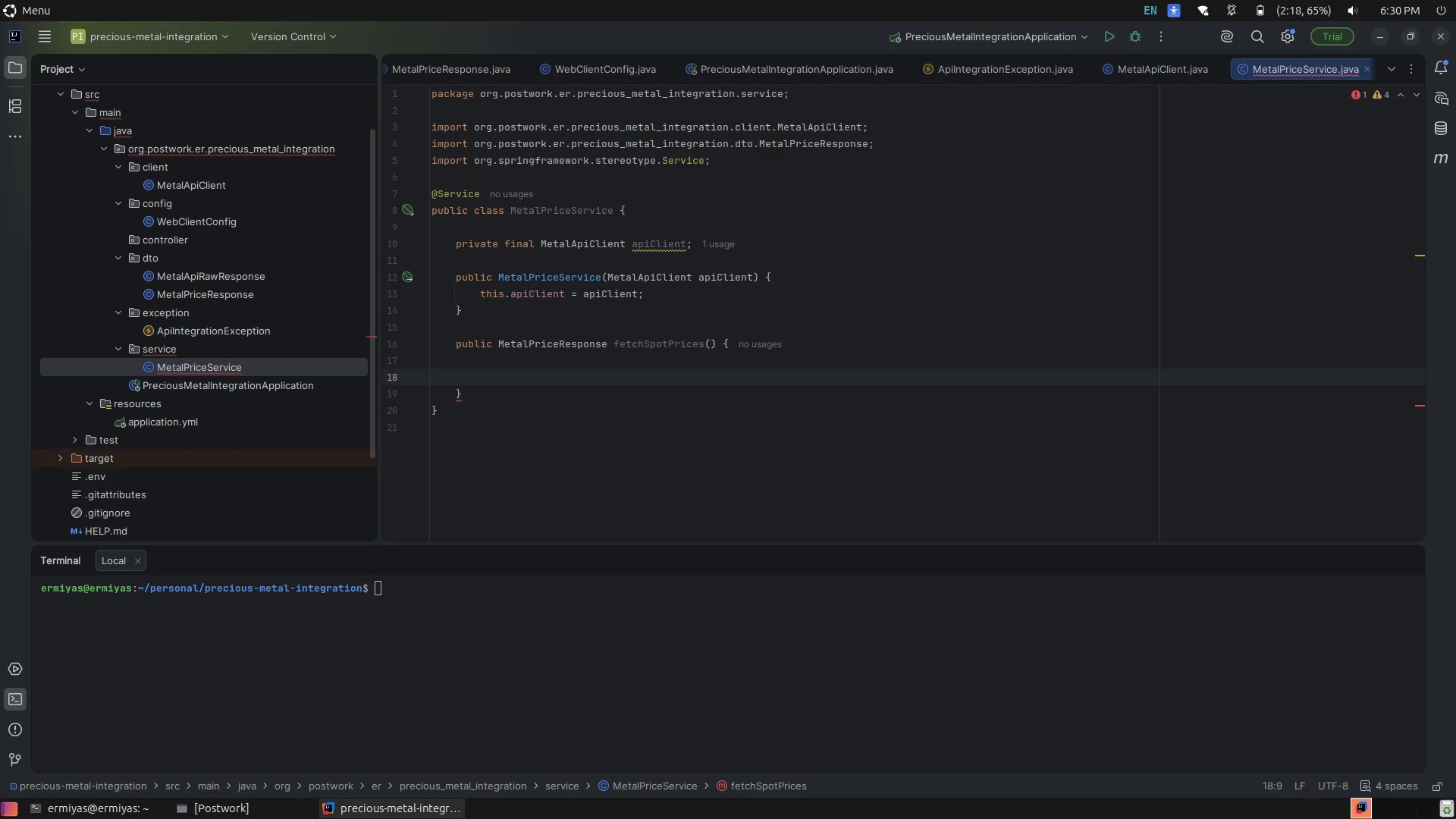 
type(MetalApi)
 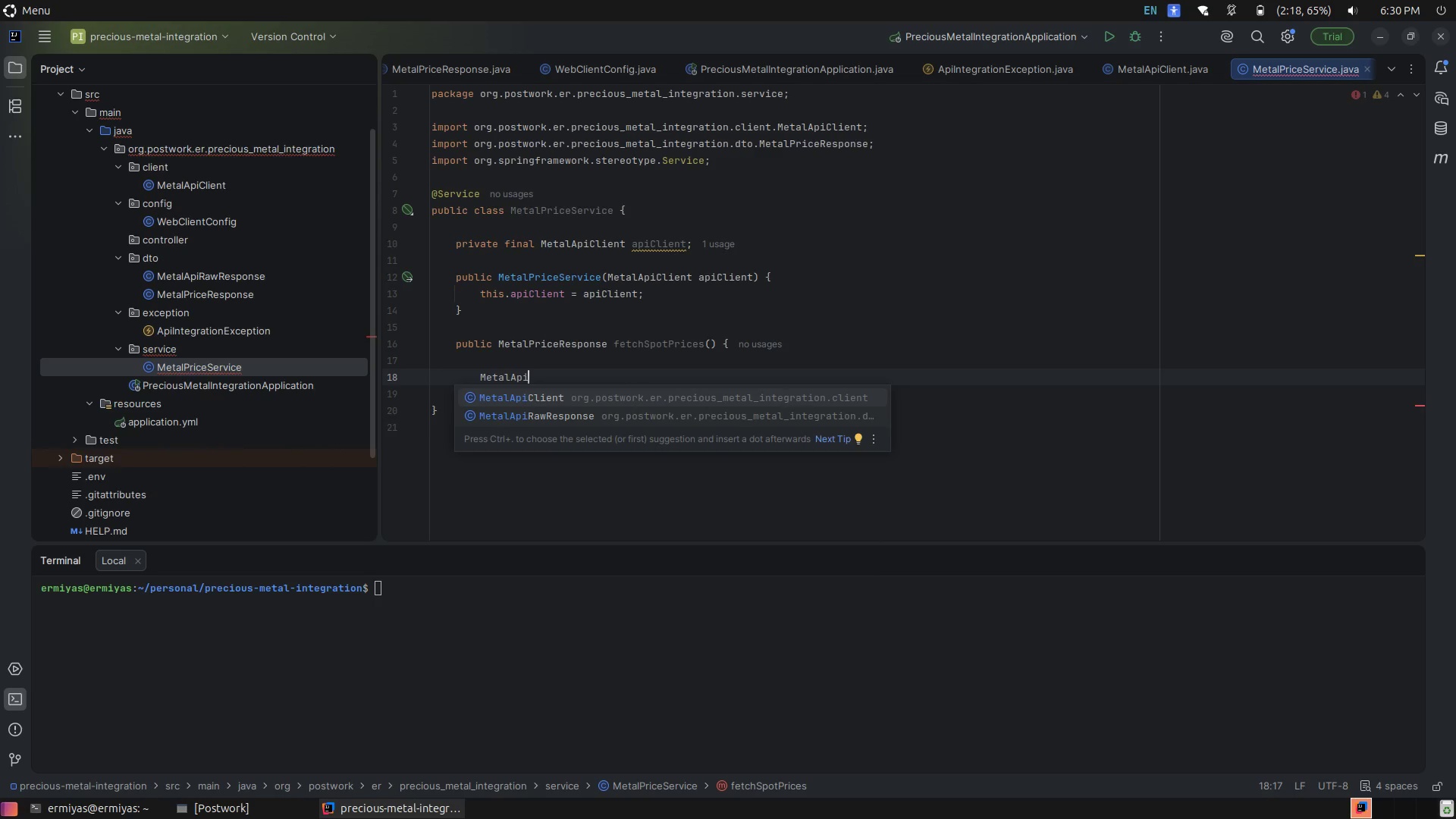 
wait(5.54)
 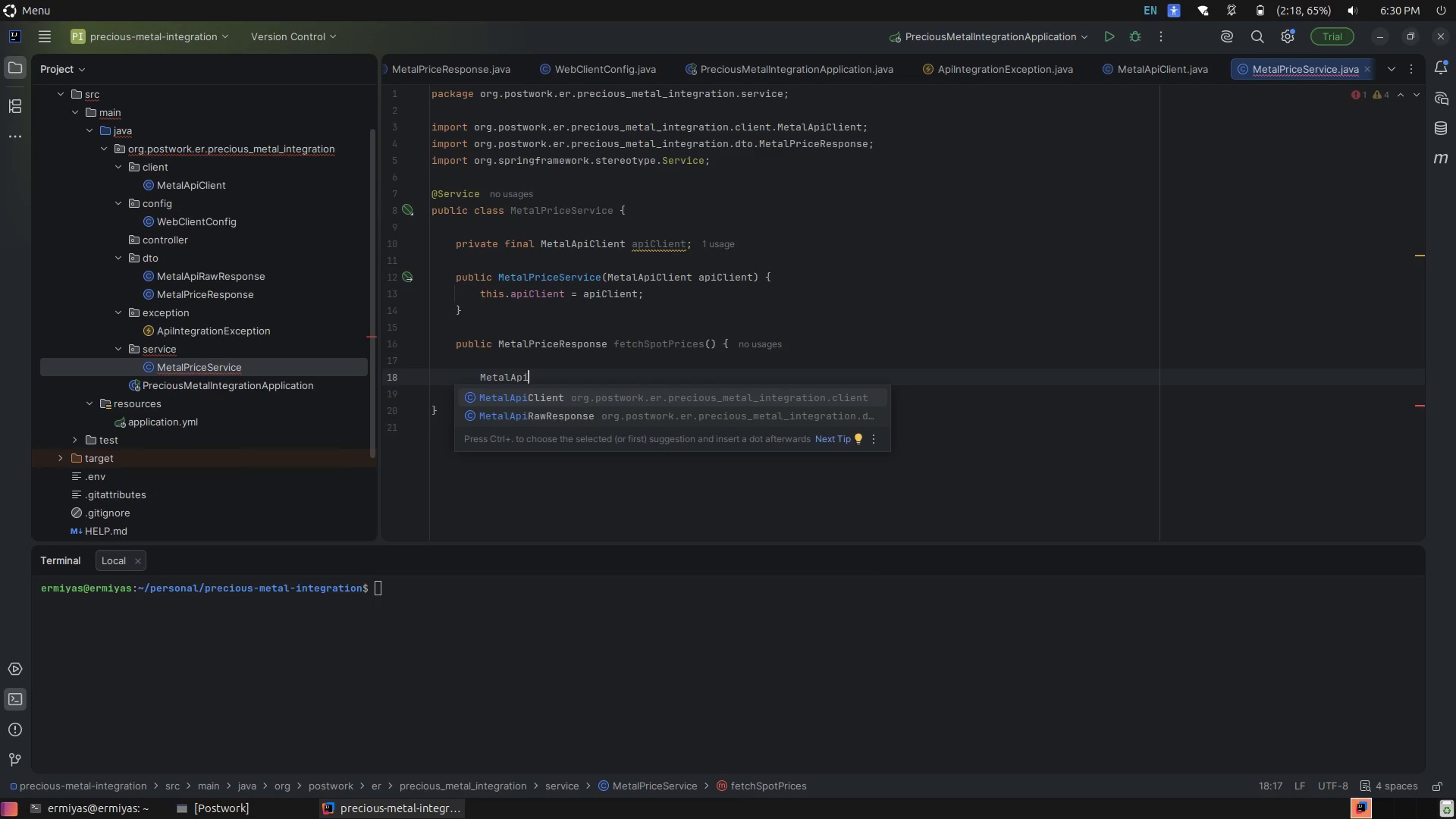 
key(ArrowDown)
 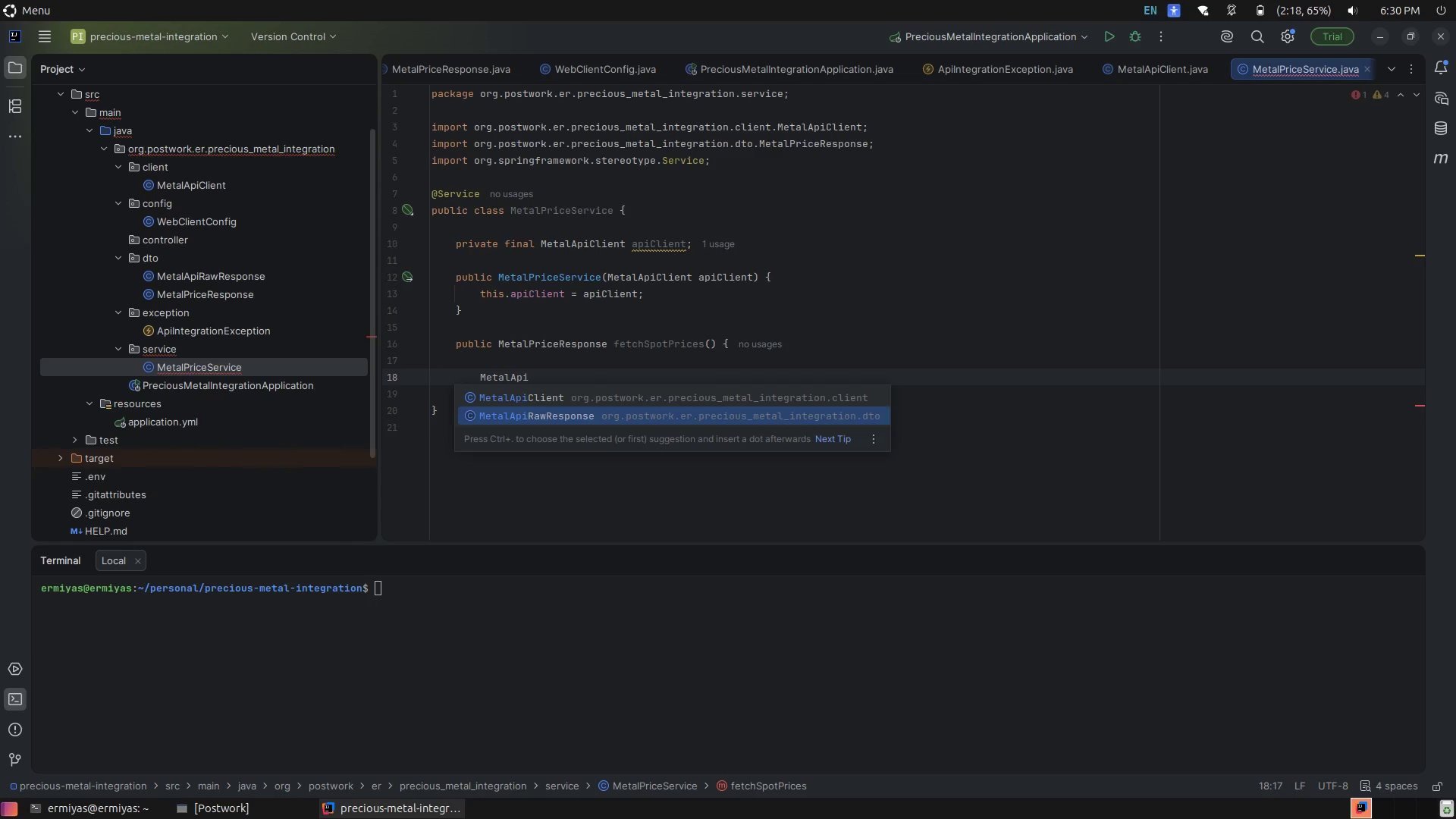 
key(Enter)
 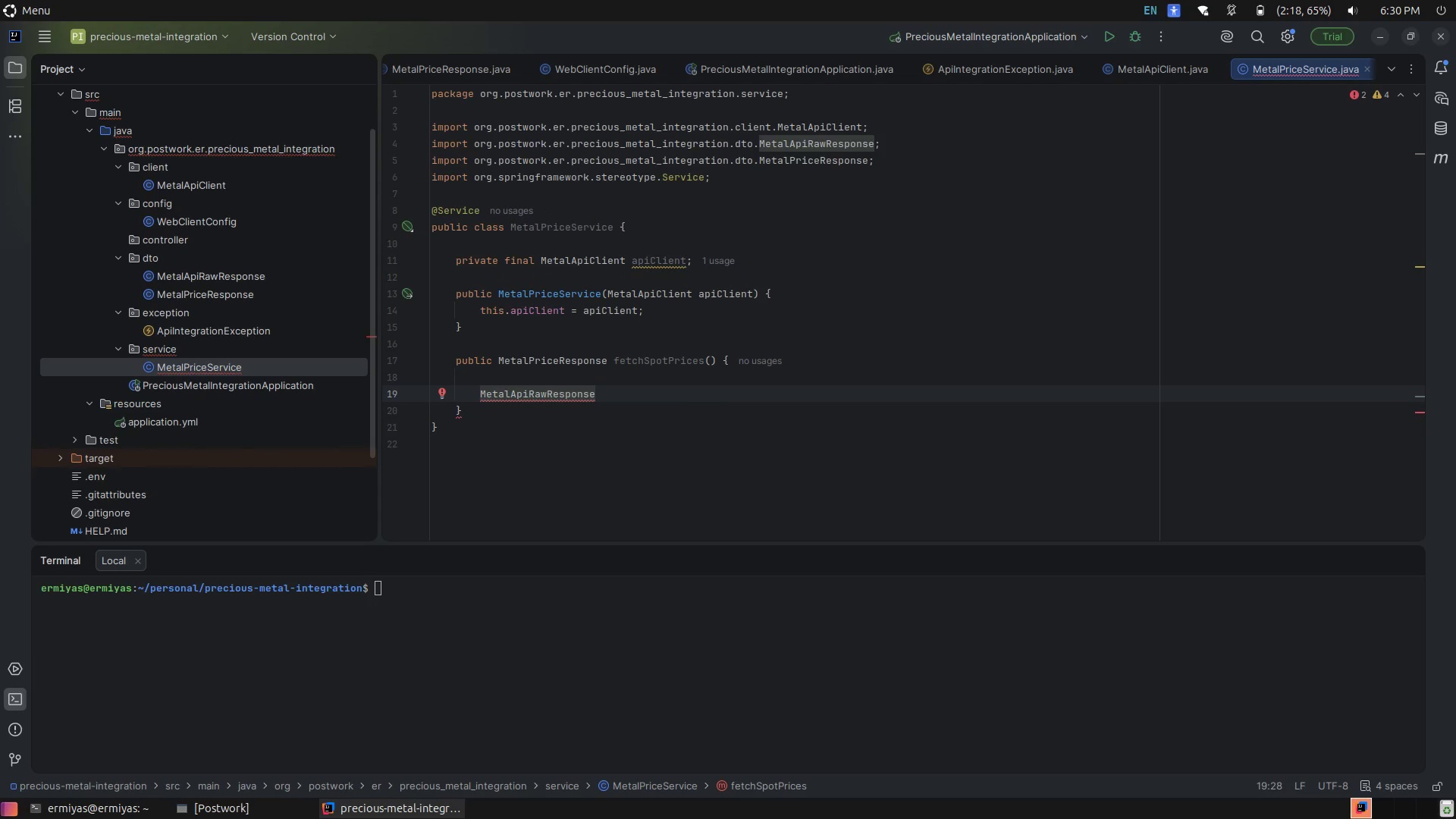 
type( gold = )
 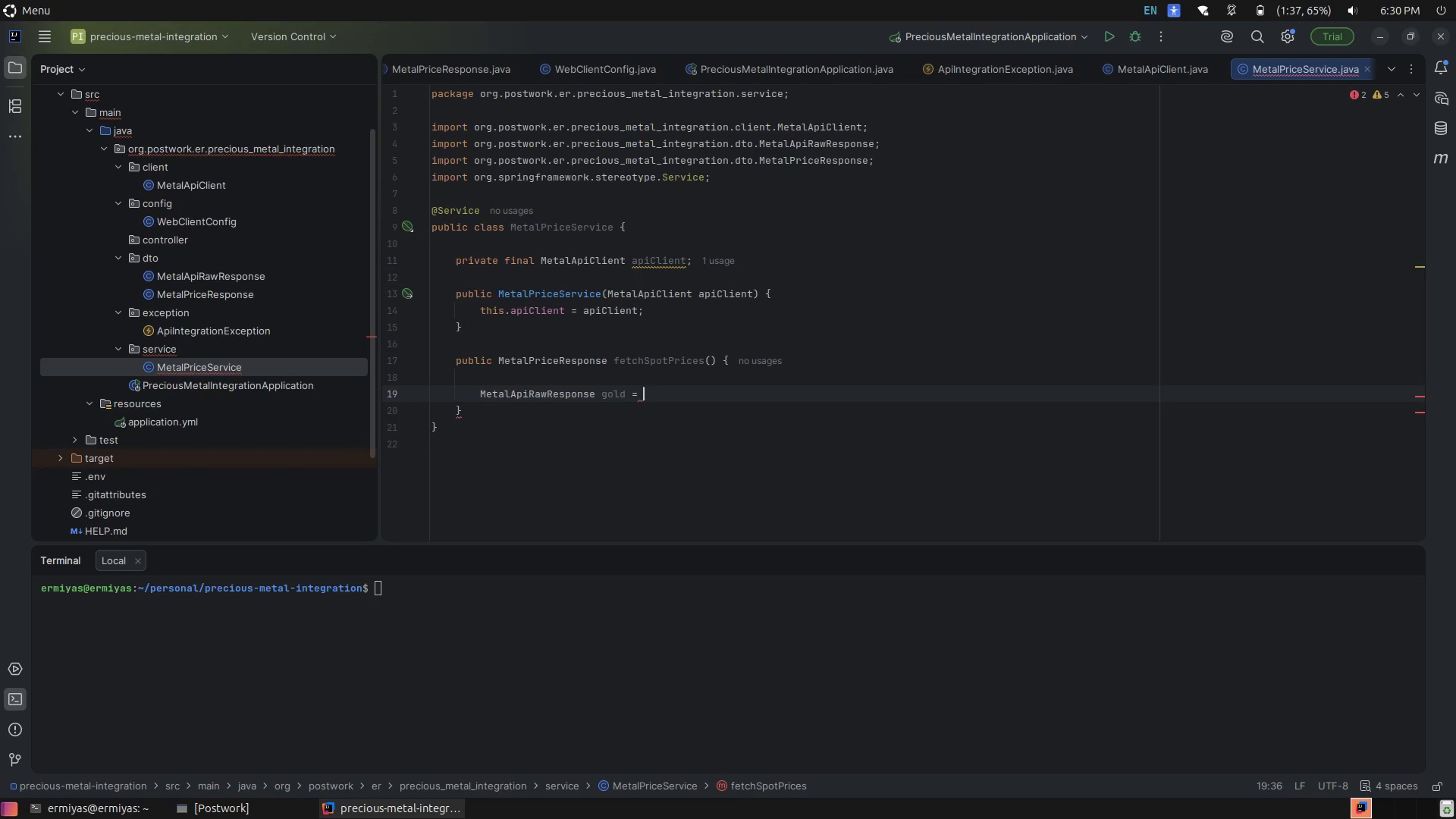 
key(Enter)
 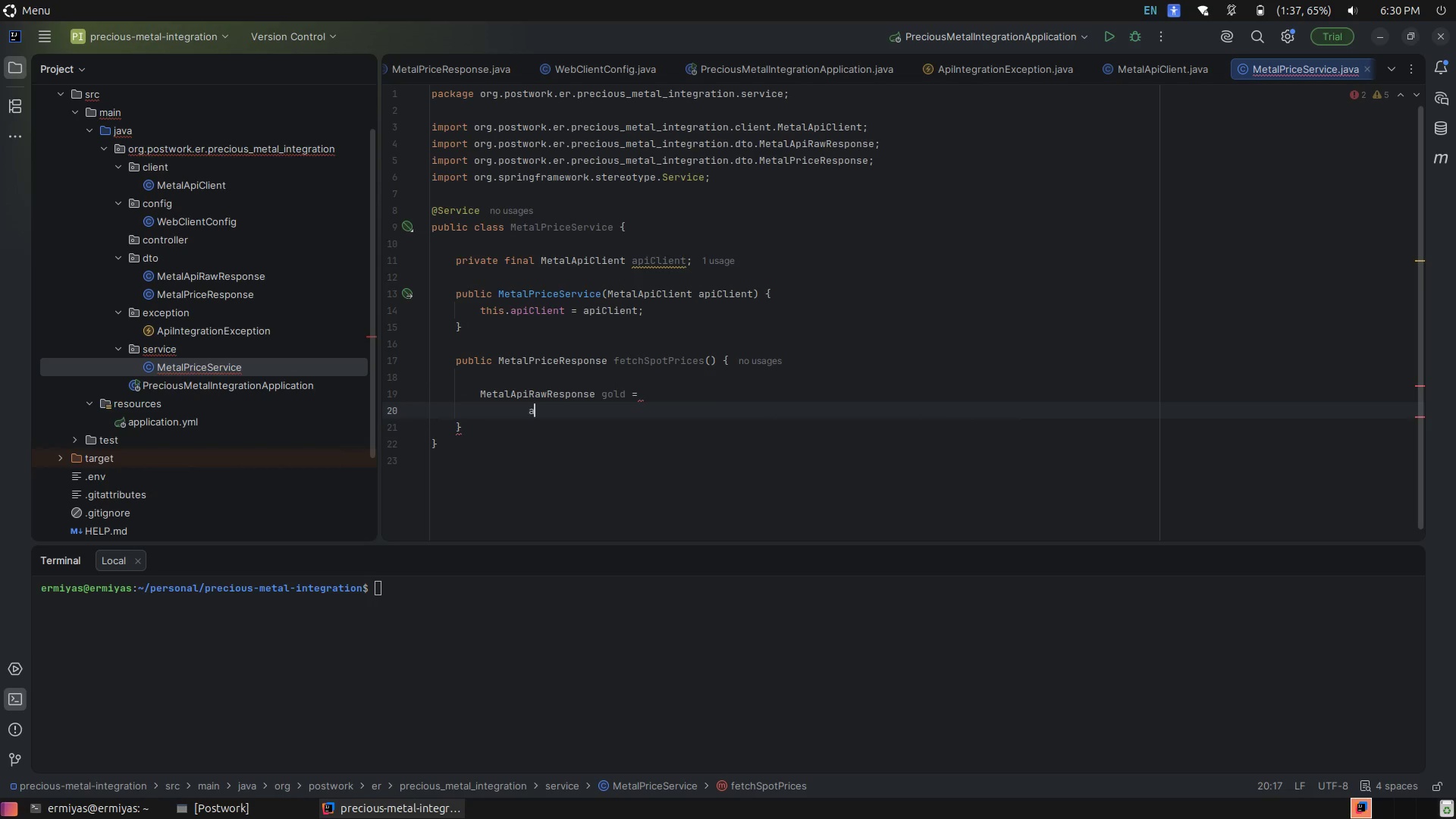 
type(a)
key(Tab)
type(.gtMe)
key(Tab)
 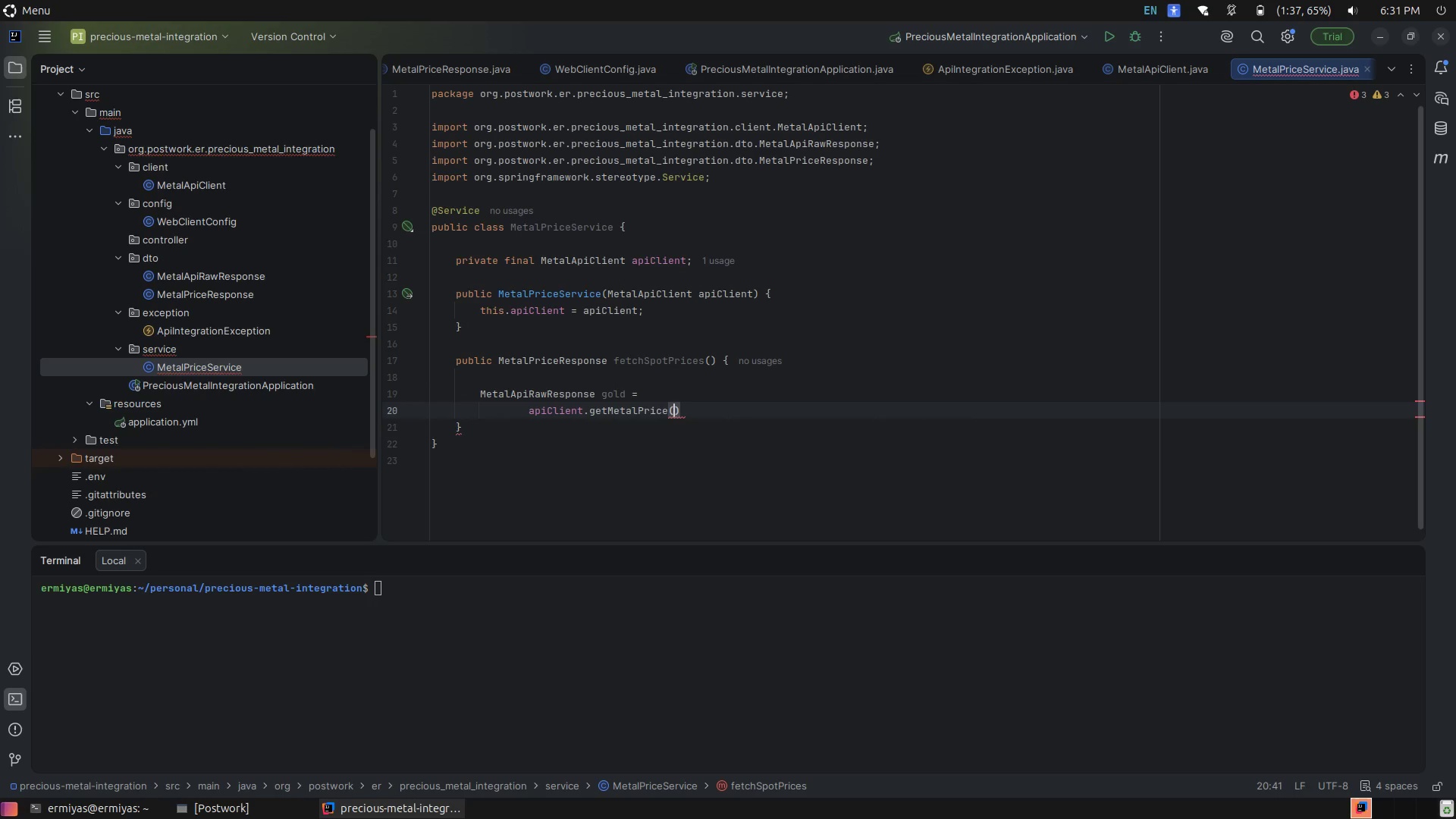 
type("XAU)
 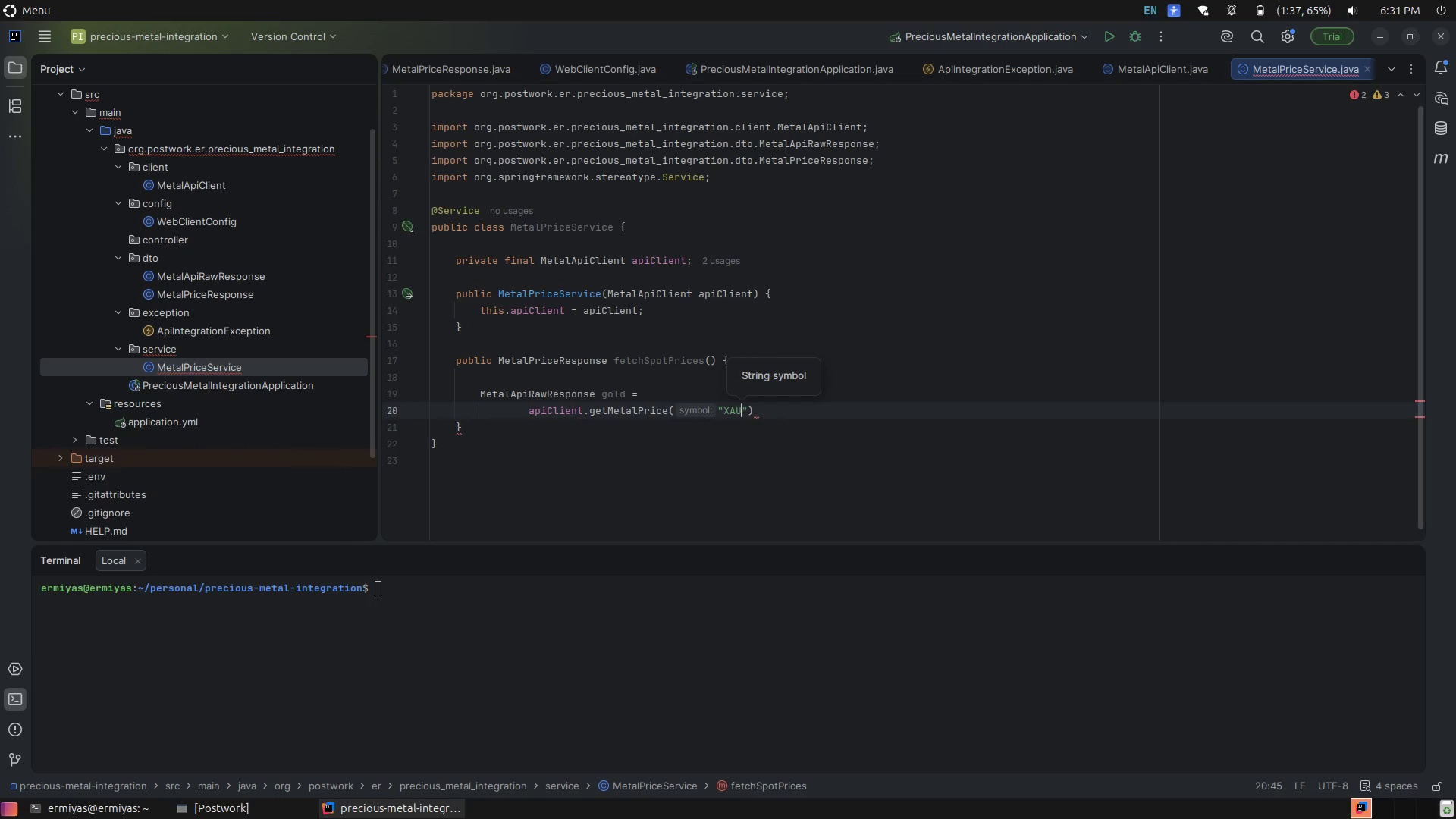 
key(ArrowRight)
 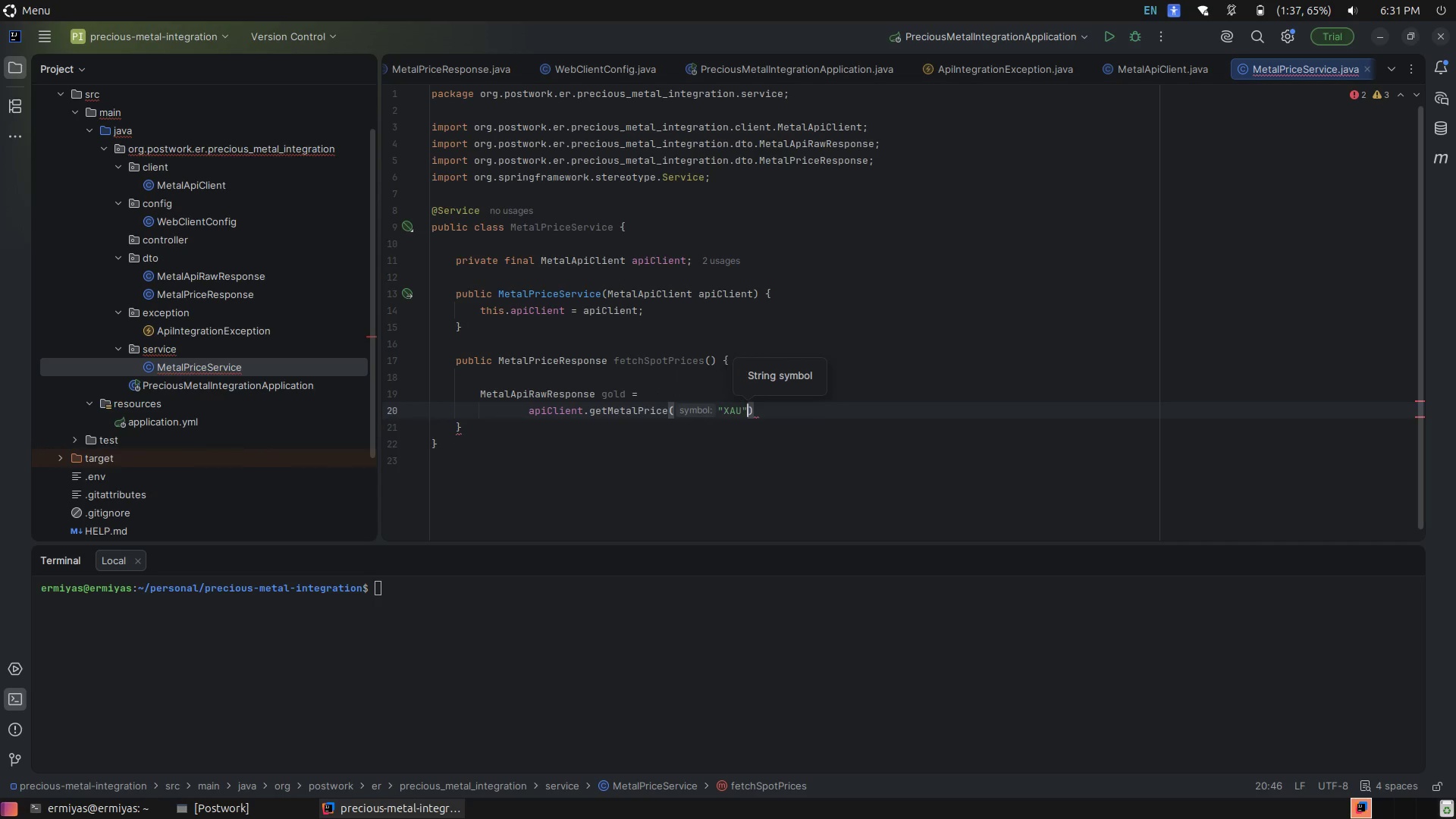 
key(ArrowRight)
 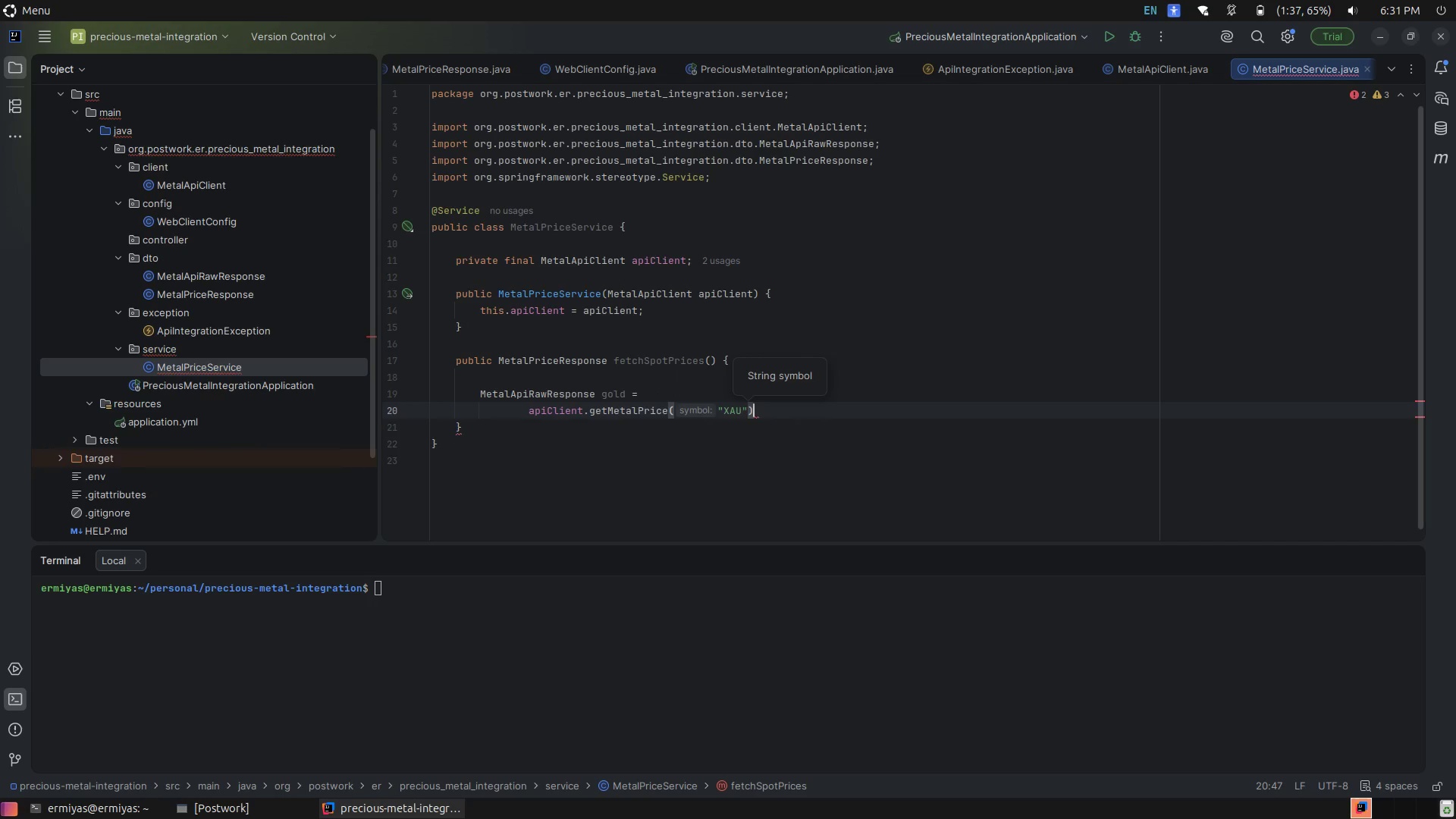 
key(Semicolon)
 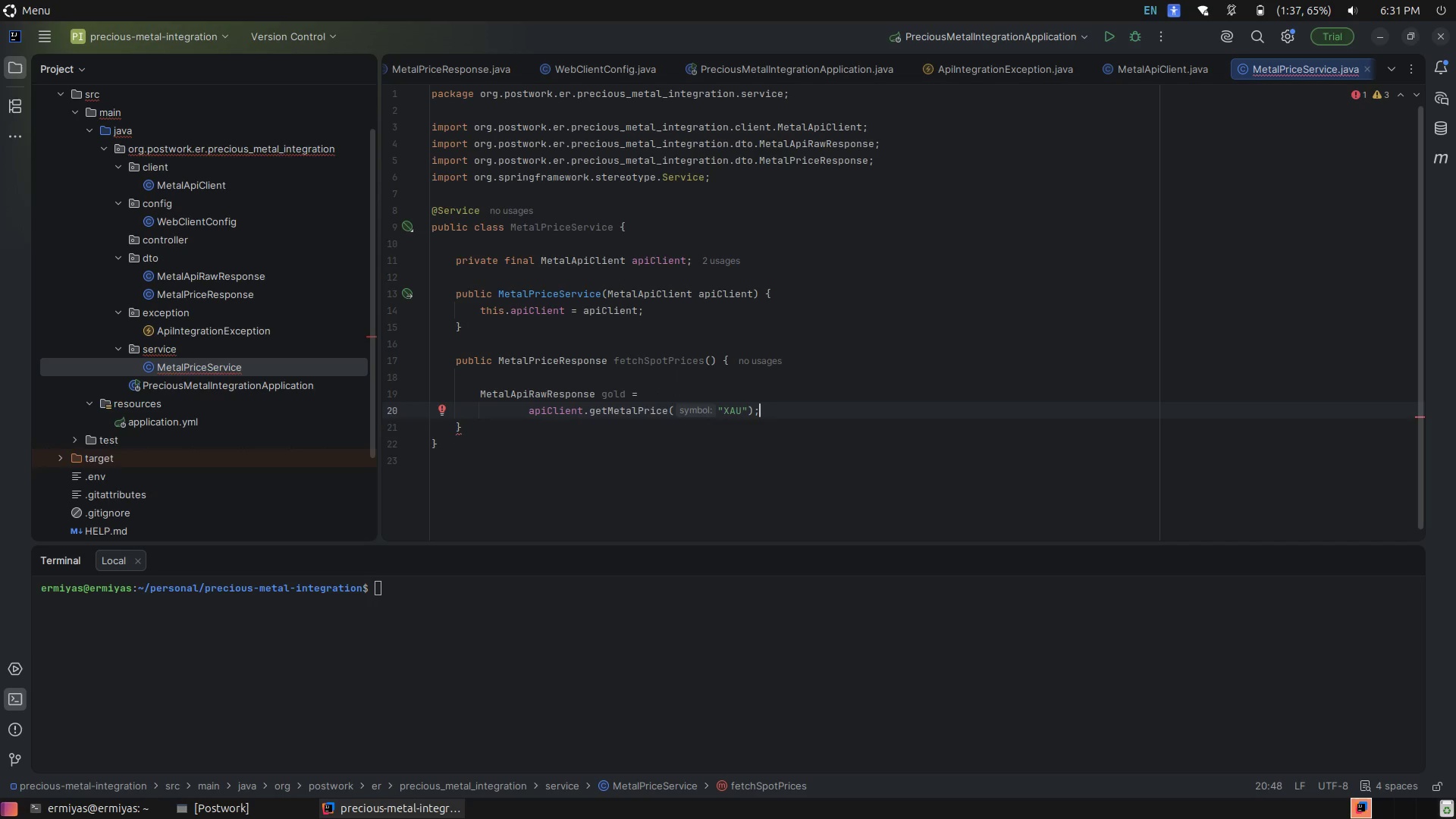 
key(Enter)
 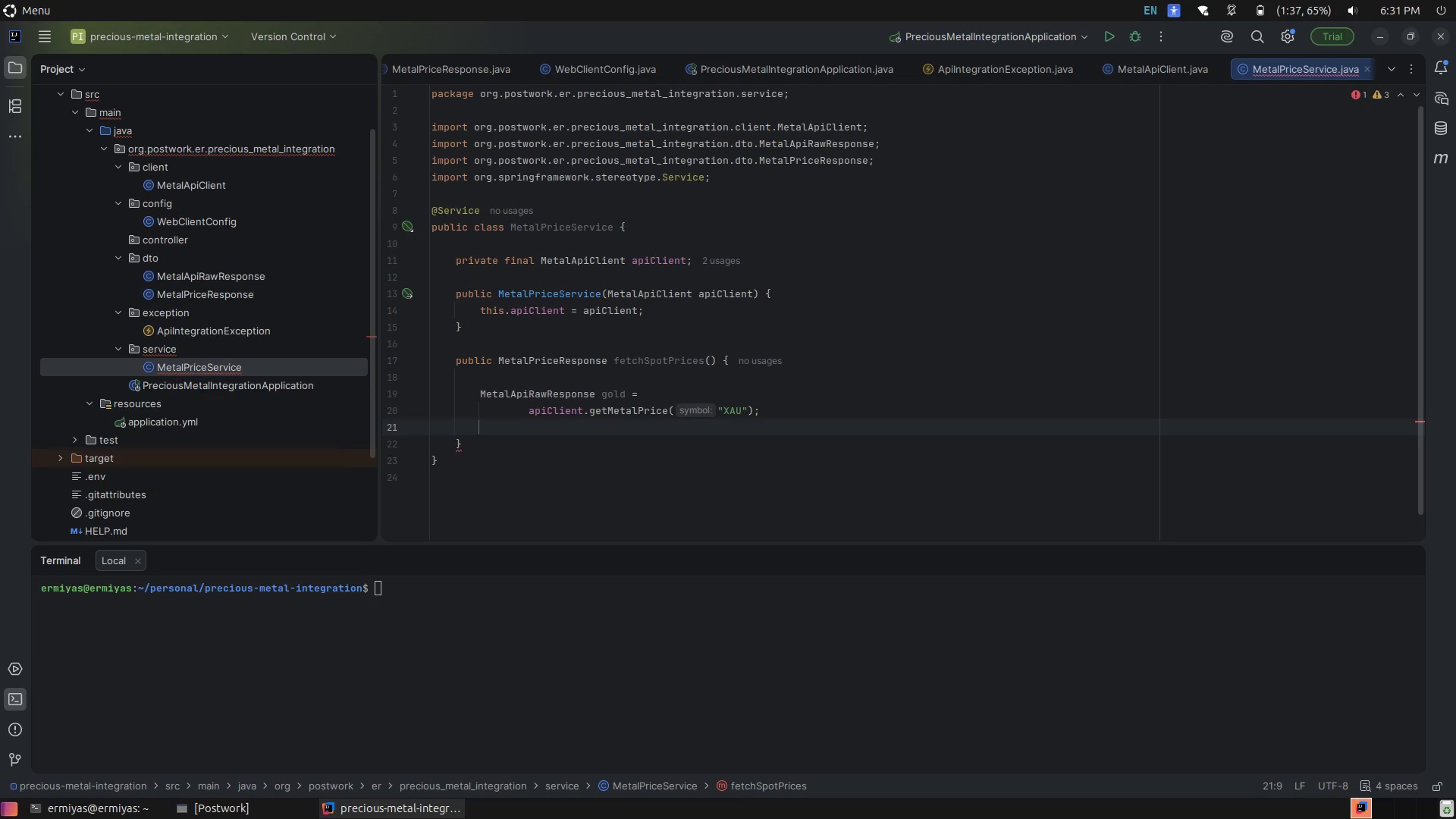 
key(Enter)
 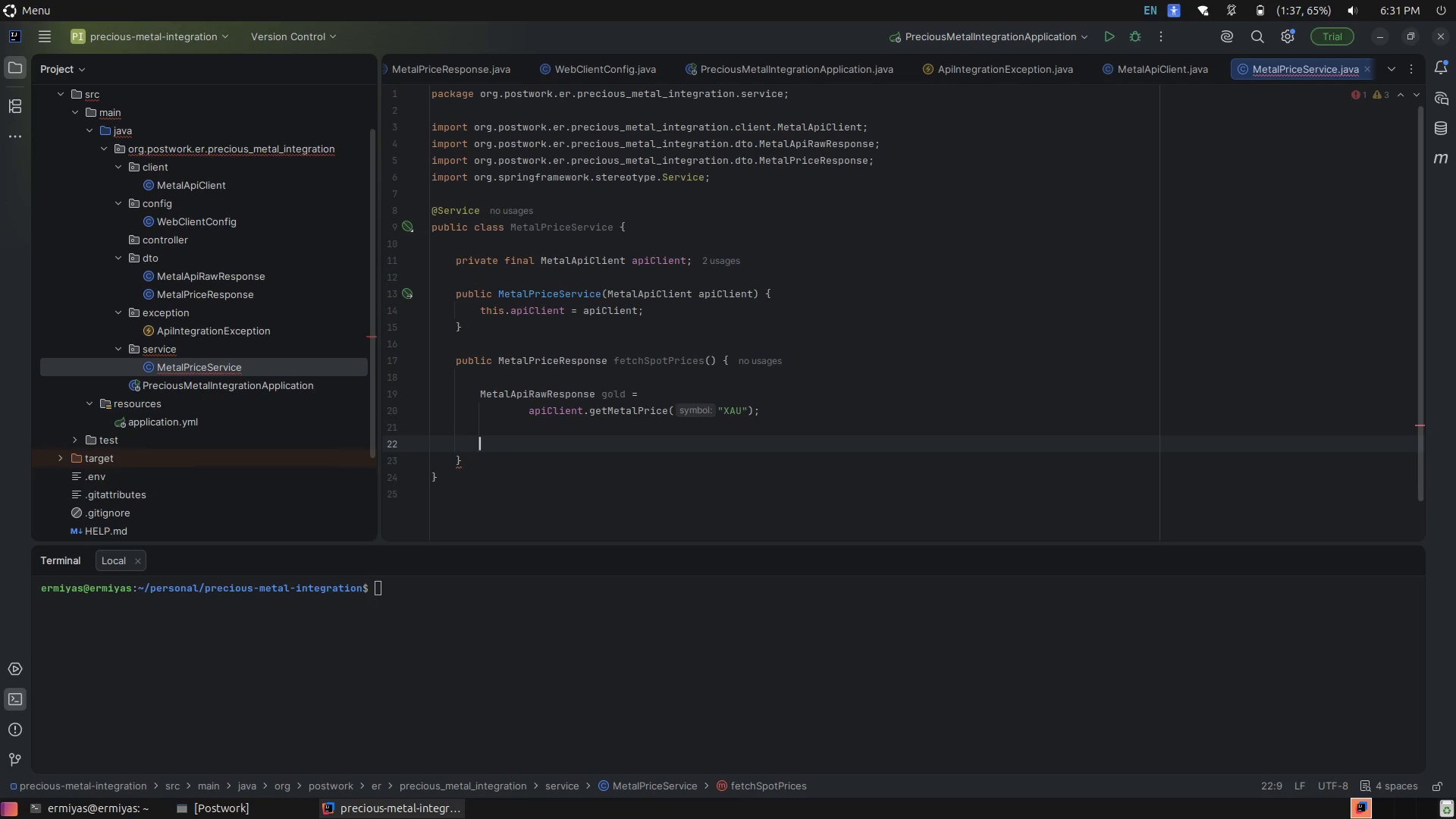 
type(MetalApiRaw)
key(Tab)
 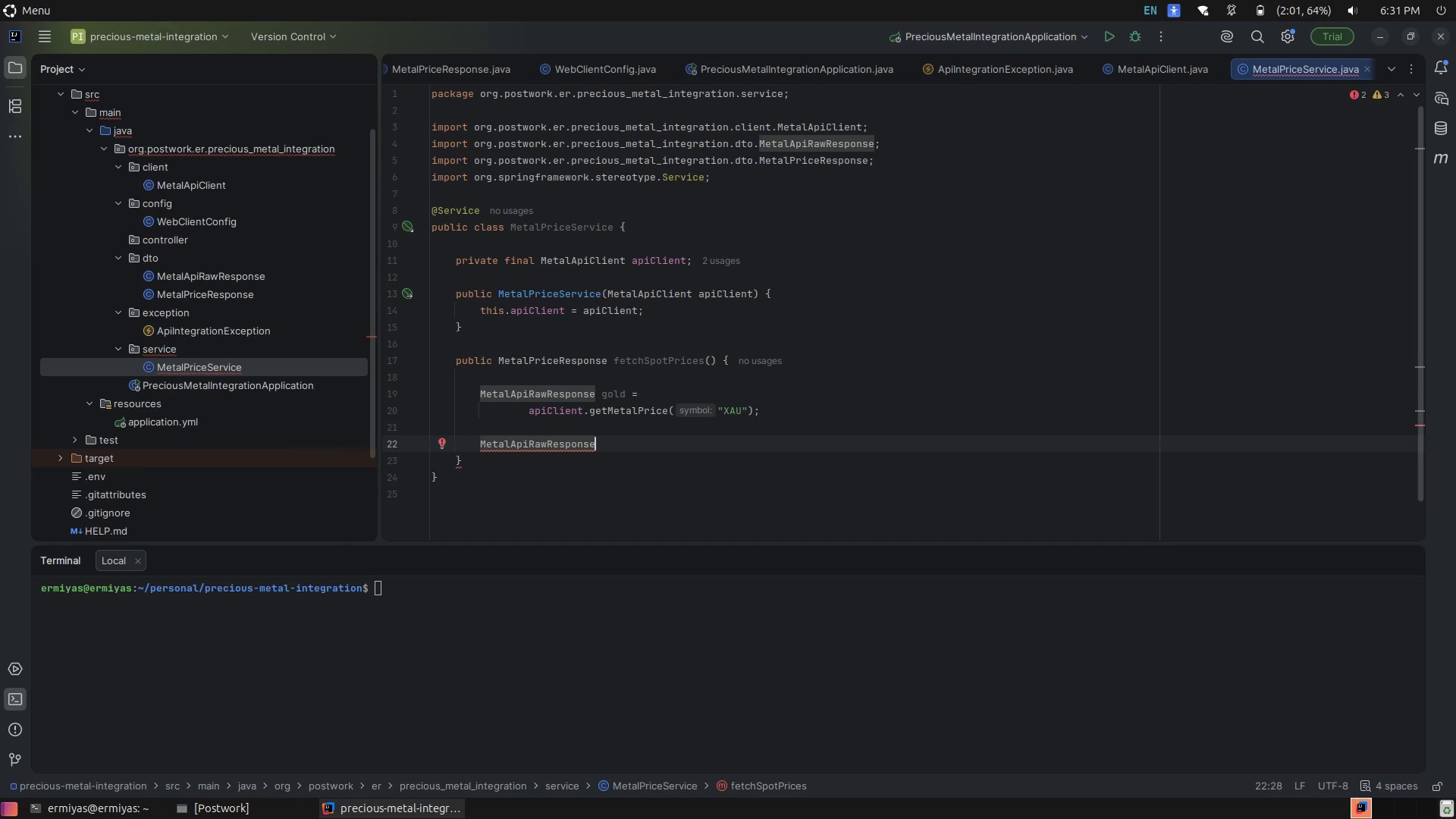 
type( sei)
key(Backspace)
key(Backspace)
key(Backspace)
type(siel)
key(Backspace)
key(Backspace)
type(lvr = )
 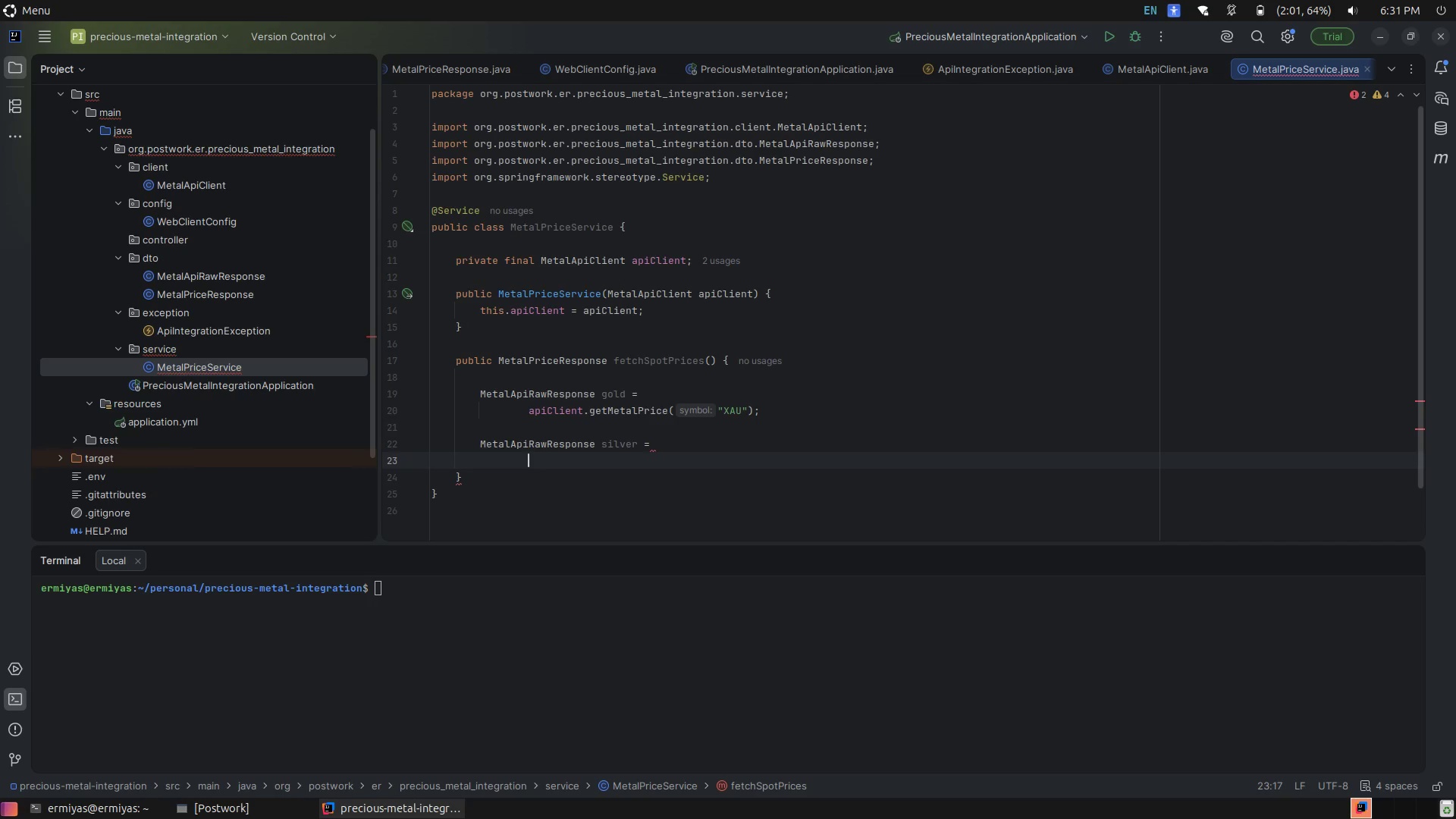 